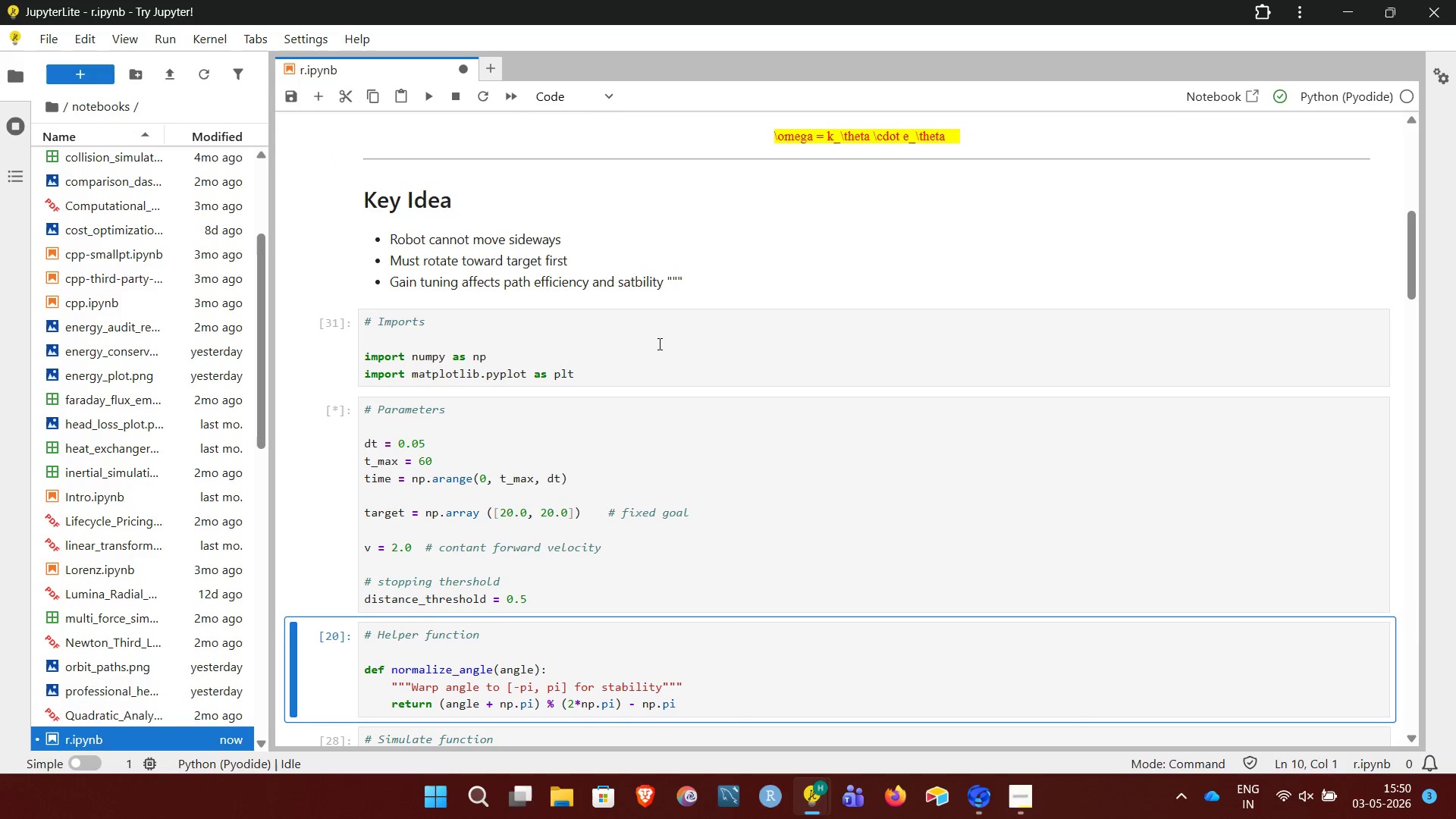 
key(Shift+Enter)
 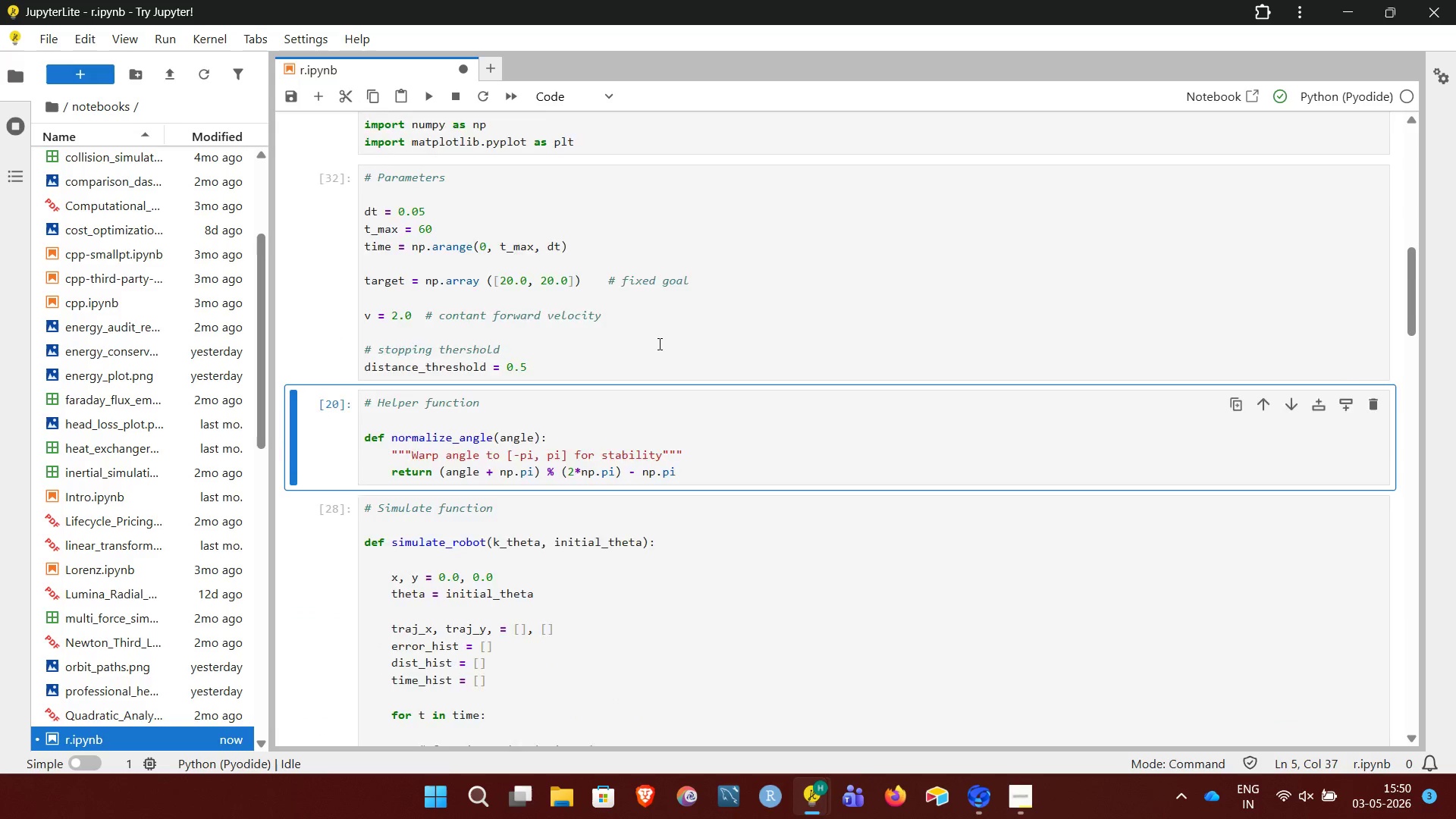 
key(Shift+ShiftRight)
 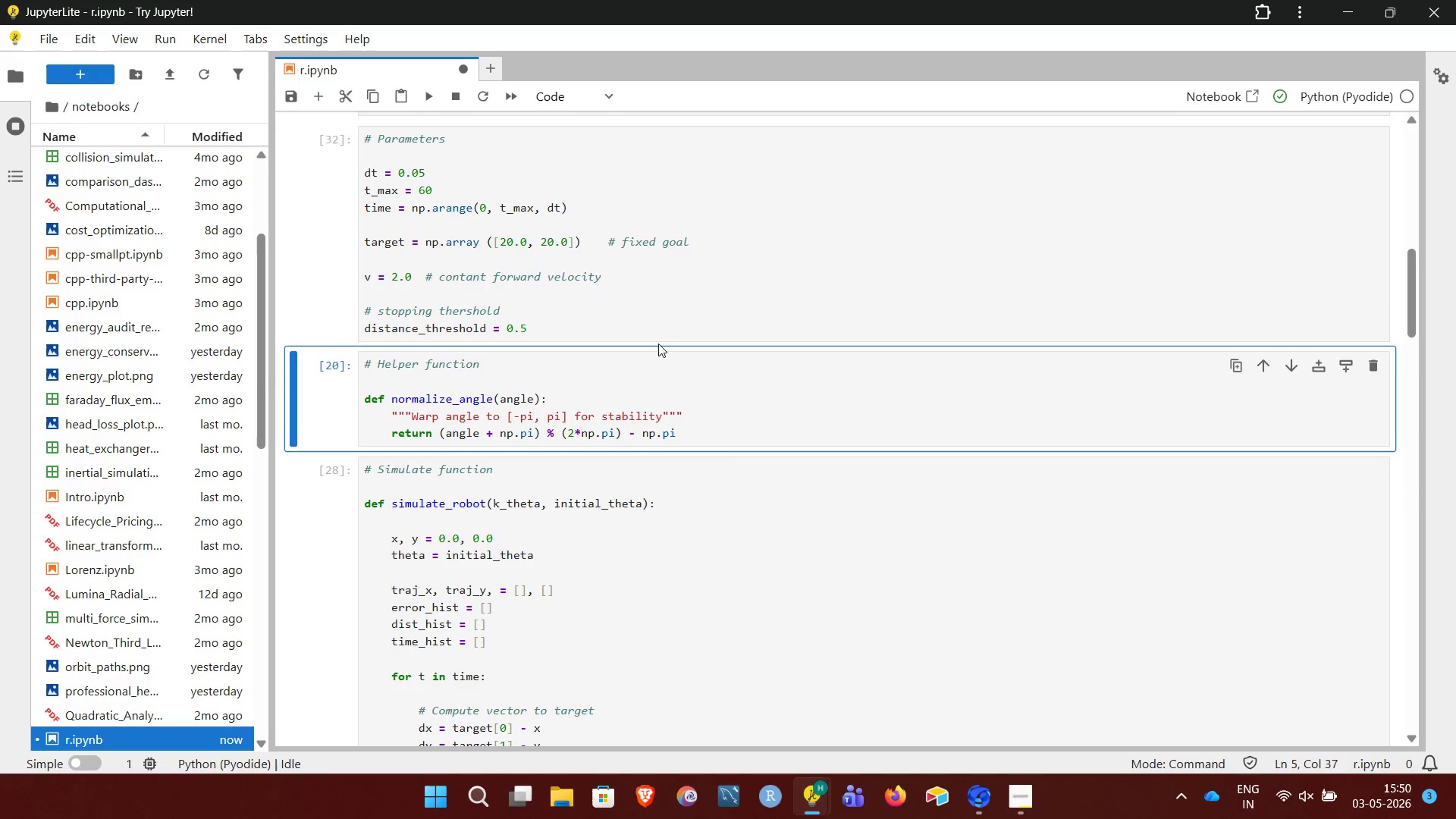 
key(Shift+Enter)
 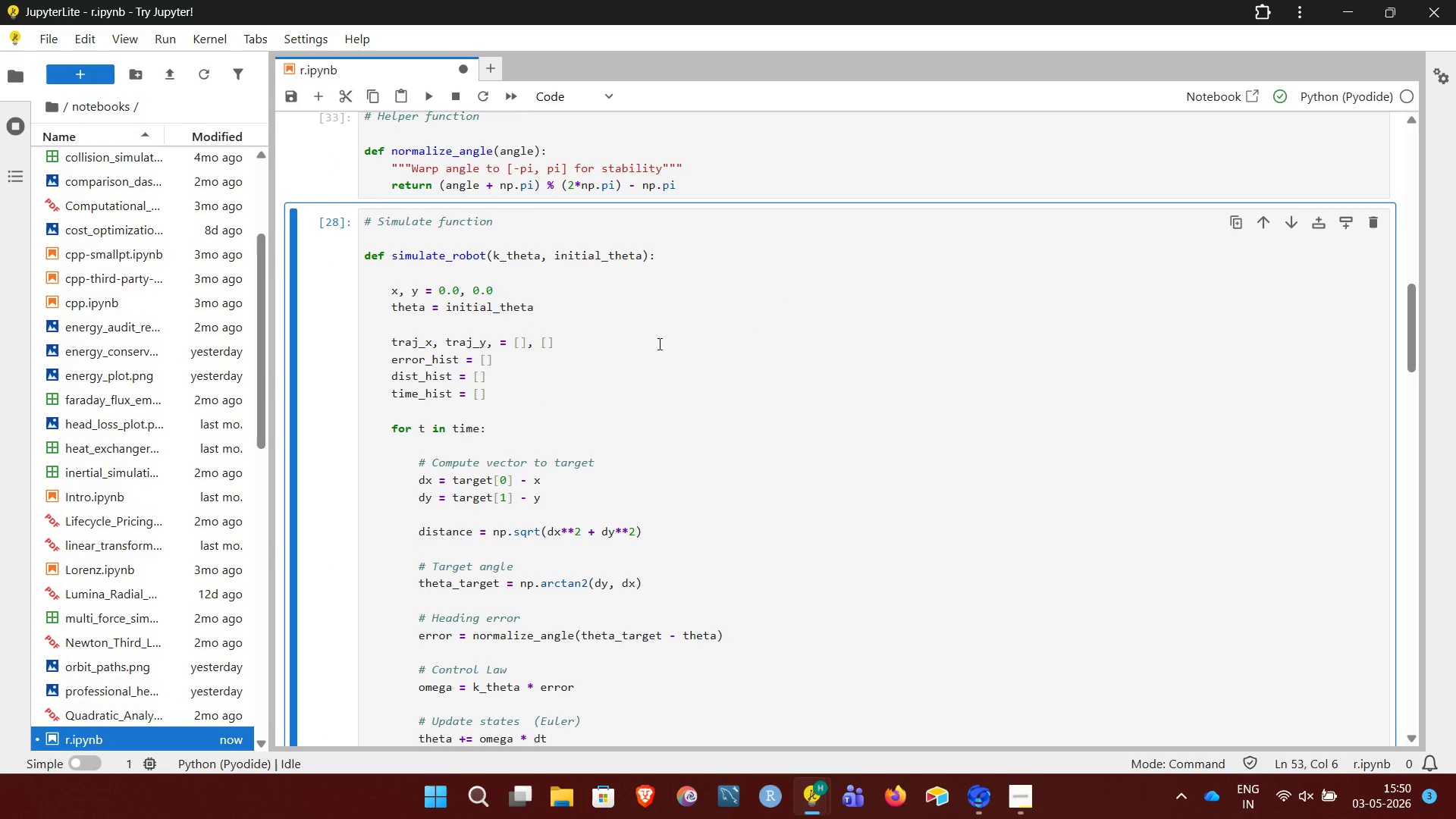 
key(Shift+Enter)
 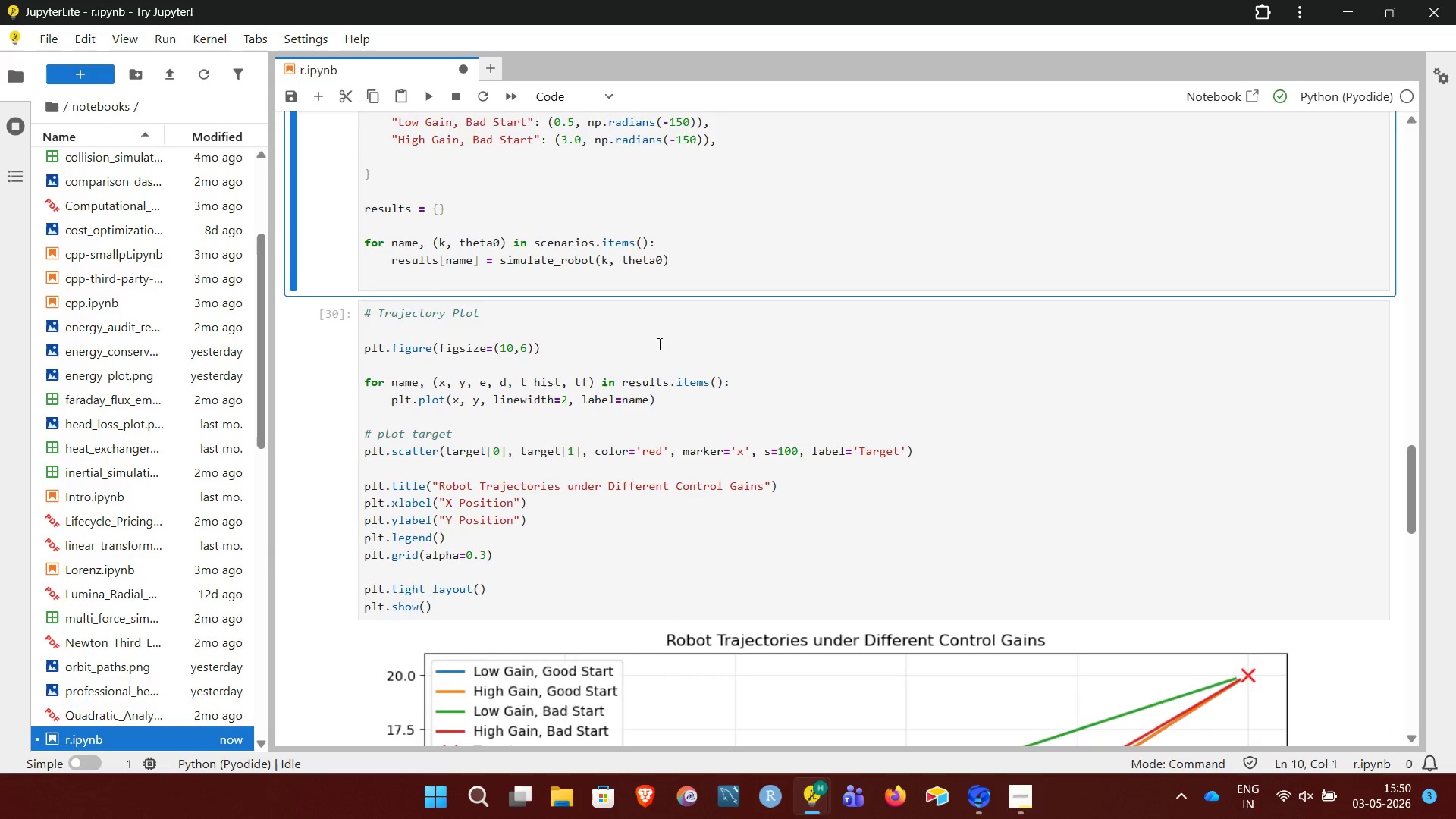 
key(Shift+Enter)
 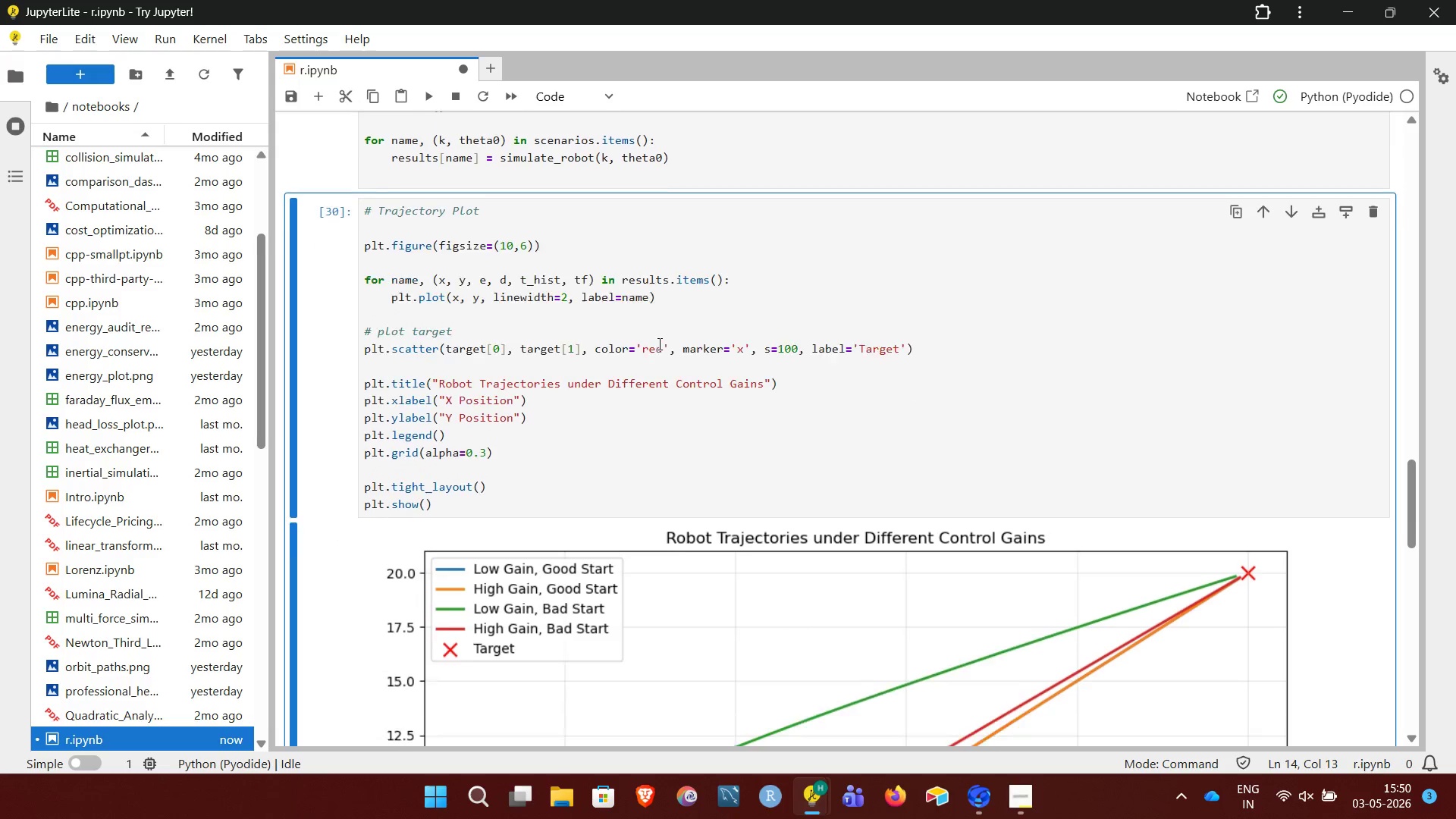 
key(Shift+Enter)
 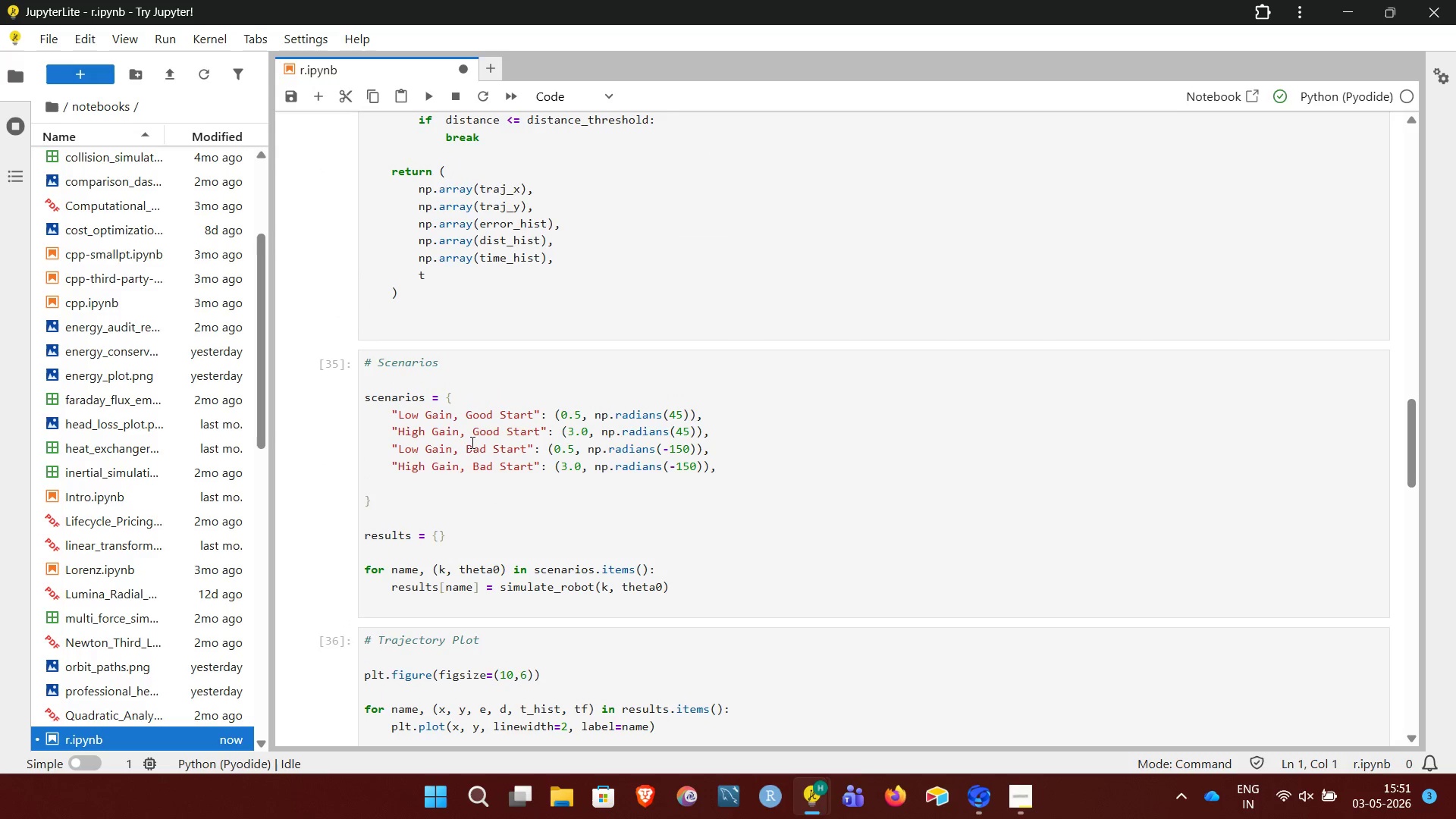 
wait(66.7)
 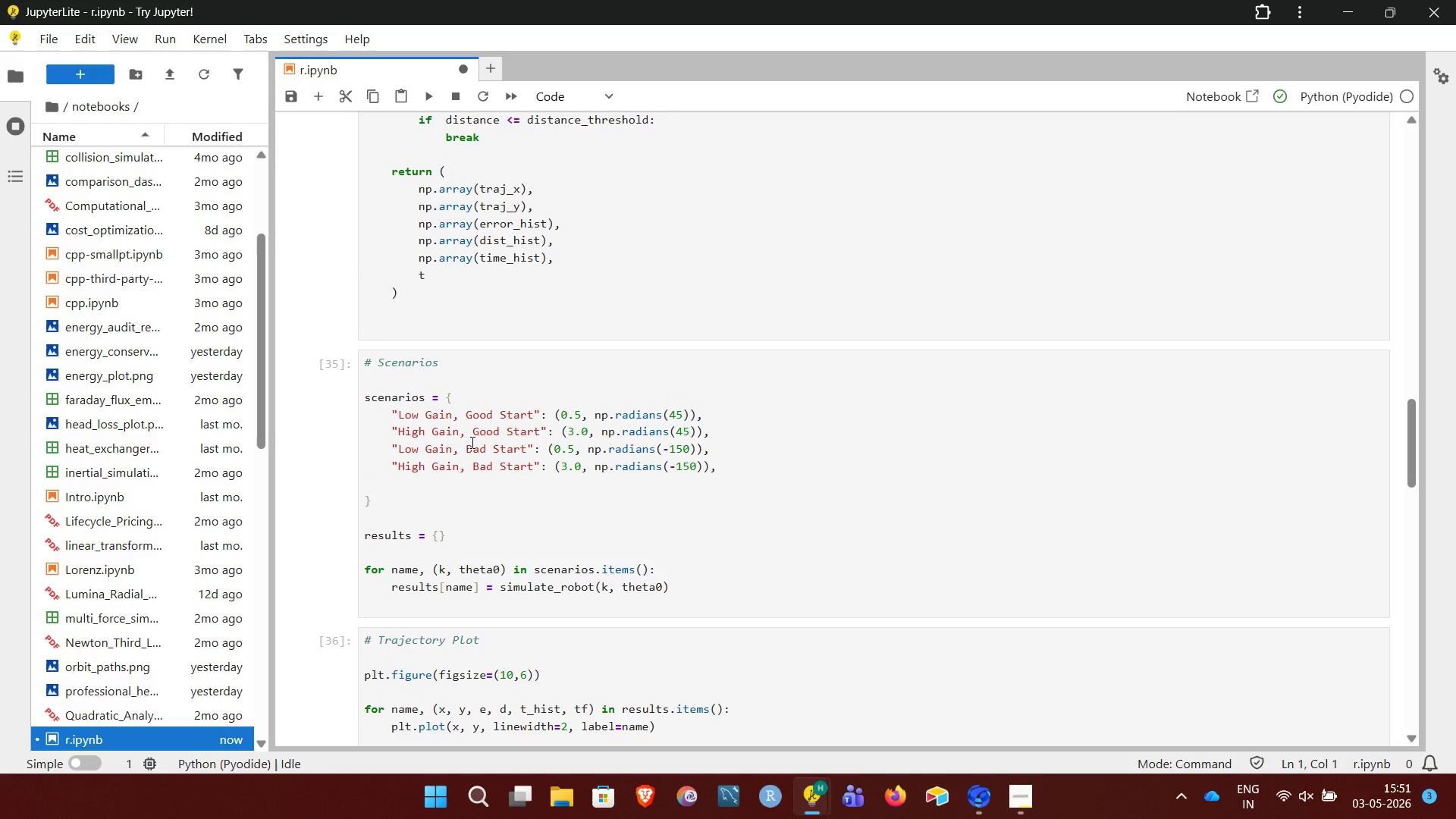 
left_click([625, 494])
 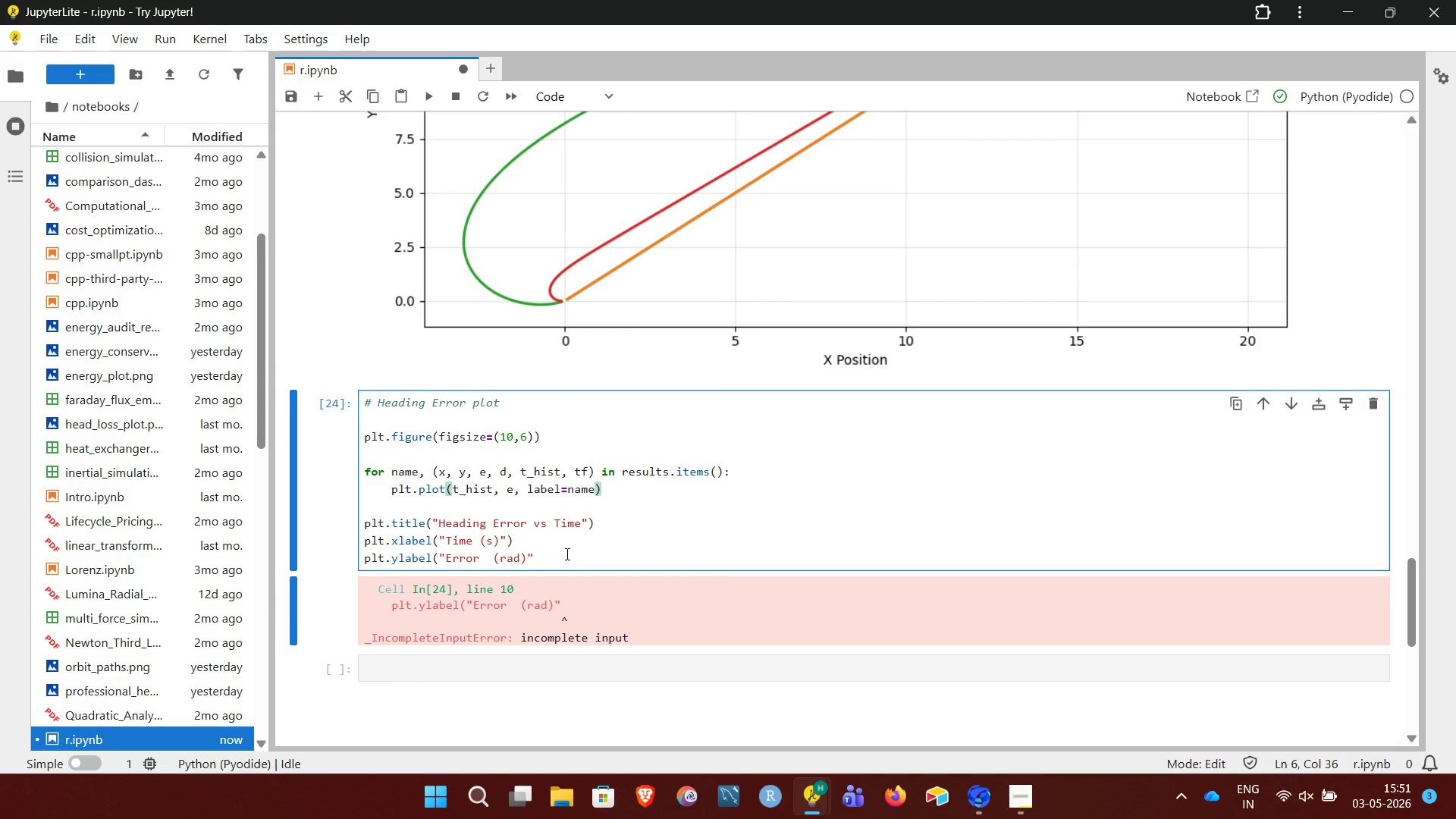 
left_click([566, 554])
 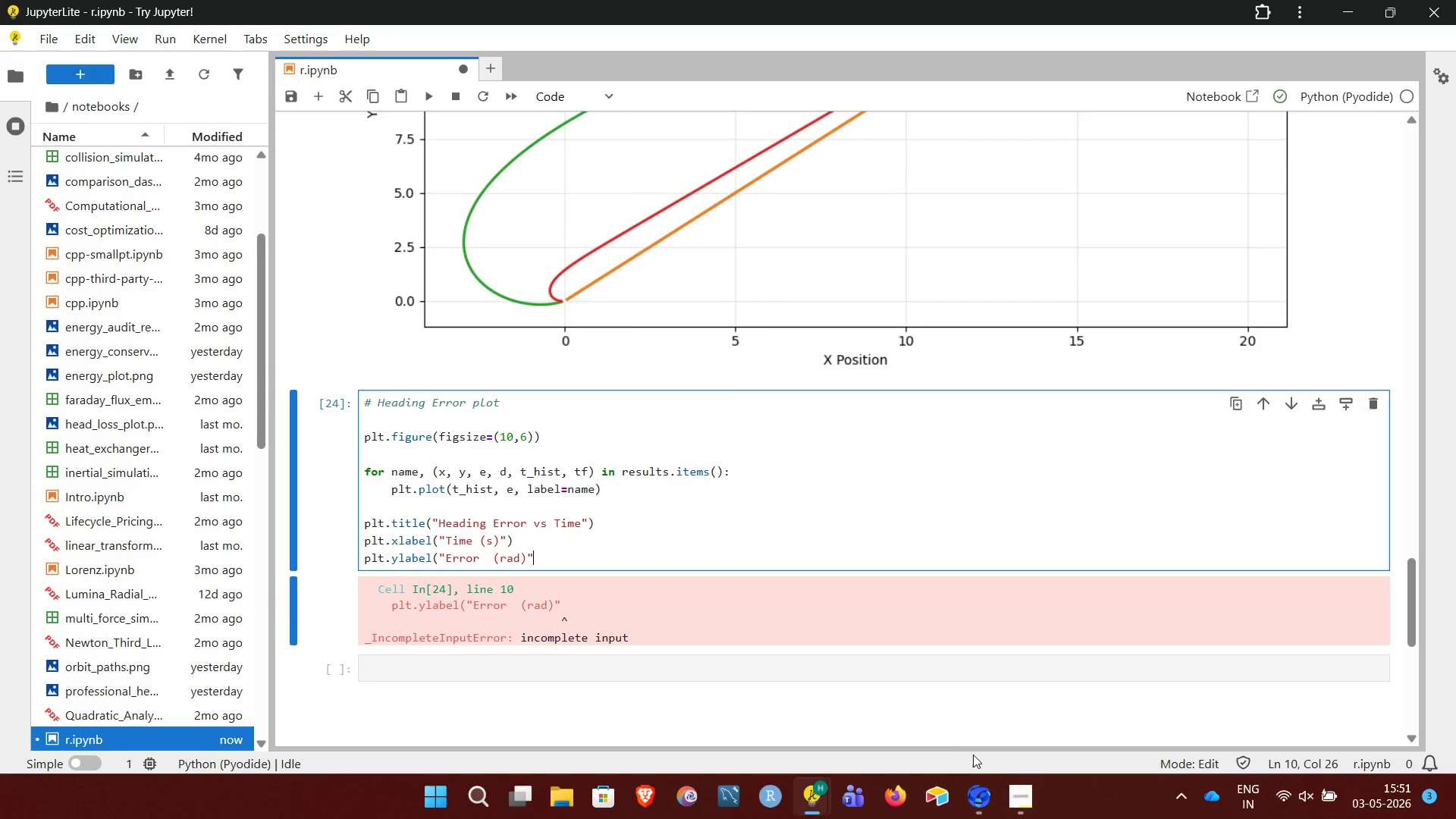 
left_click([1027, 792])